 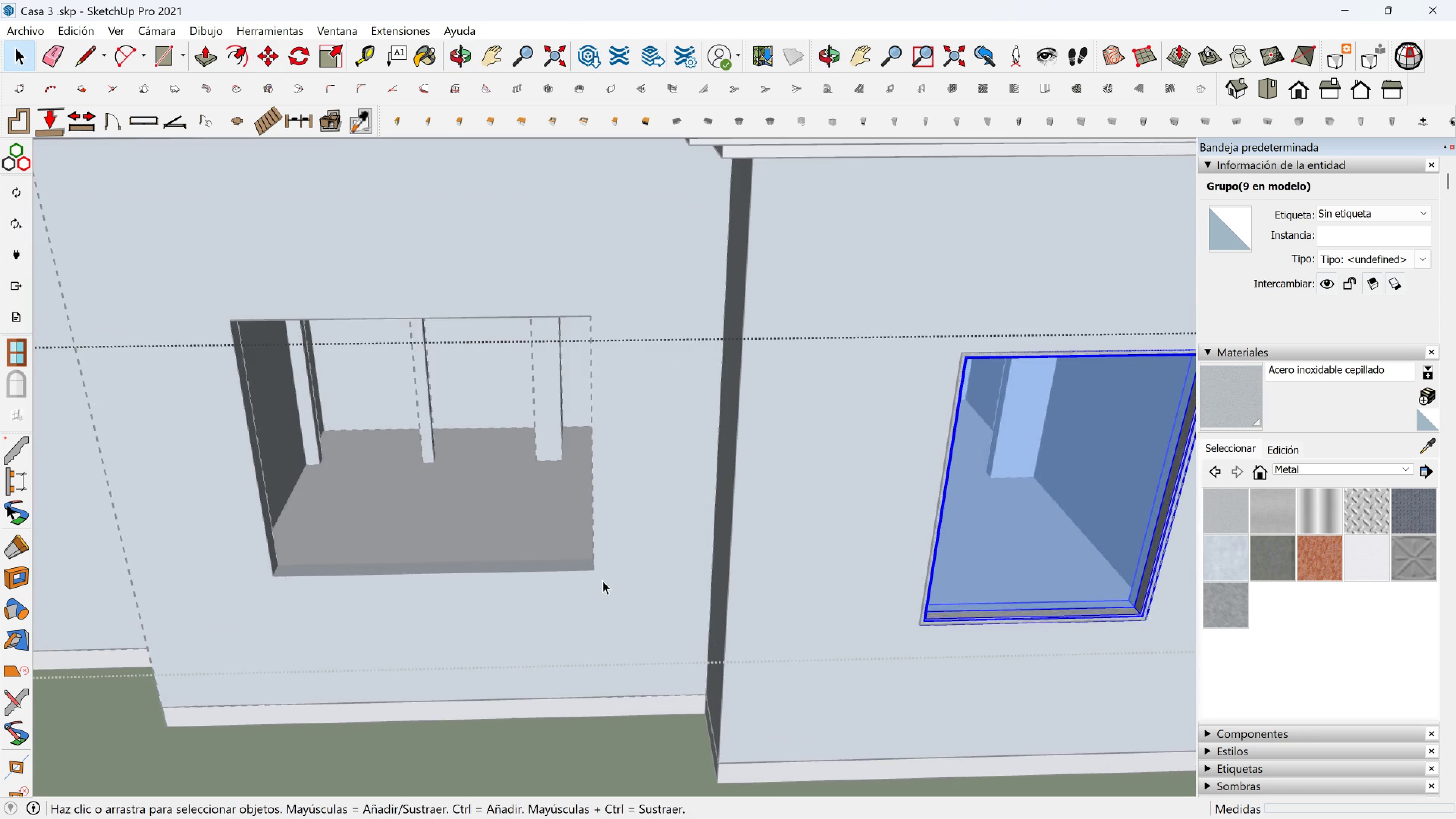 
key(Shift+ShiftLeft)
 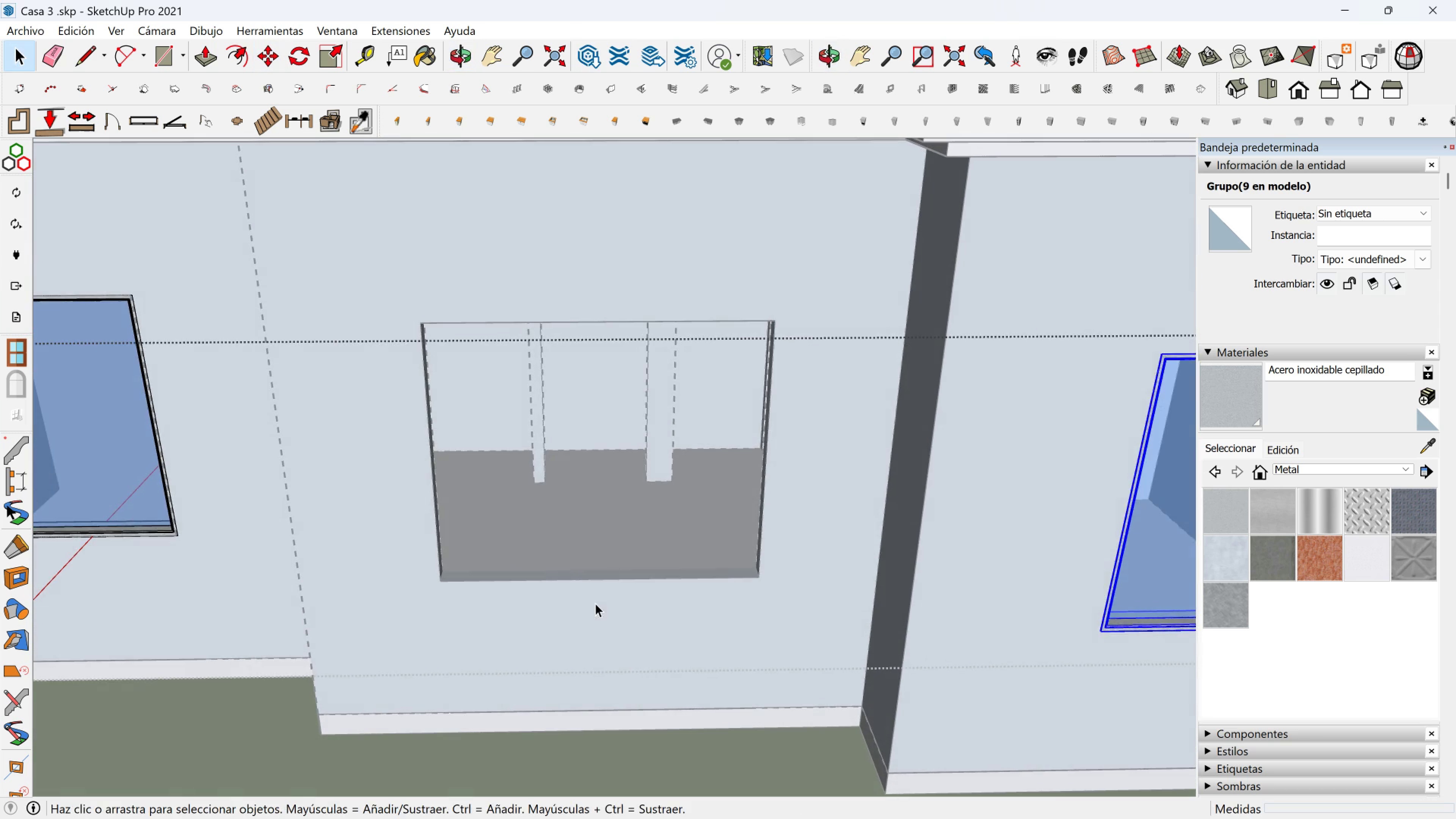 
left_click([585, 606])
 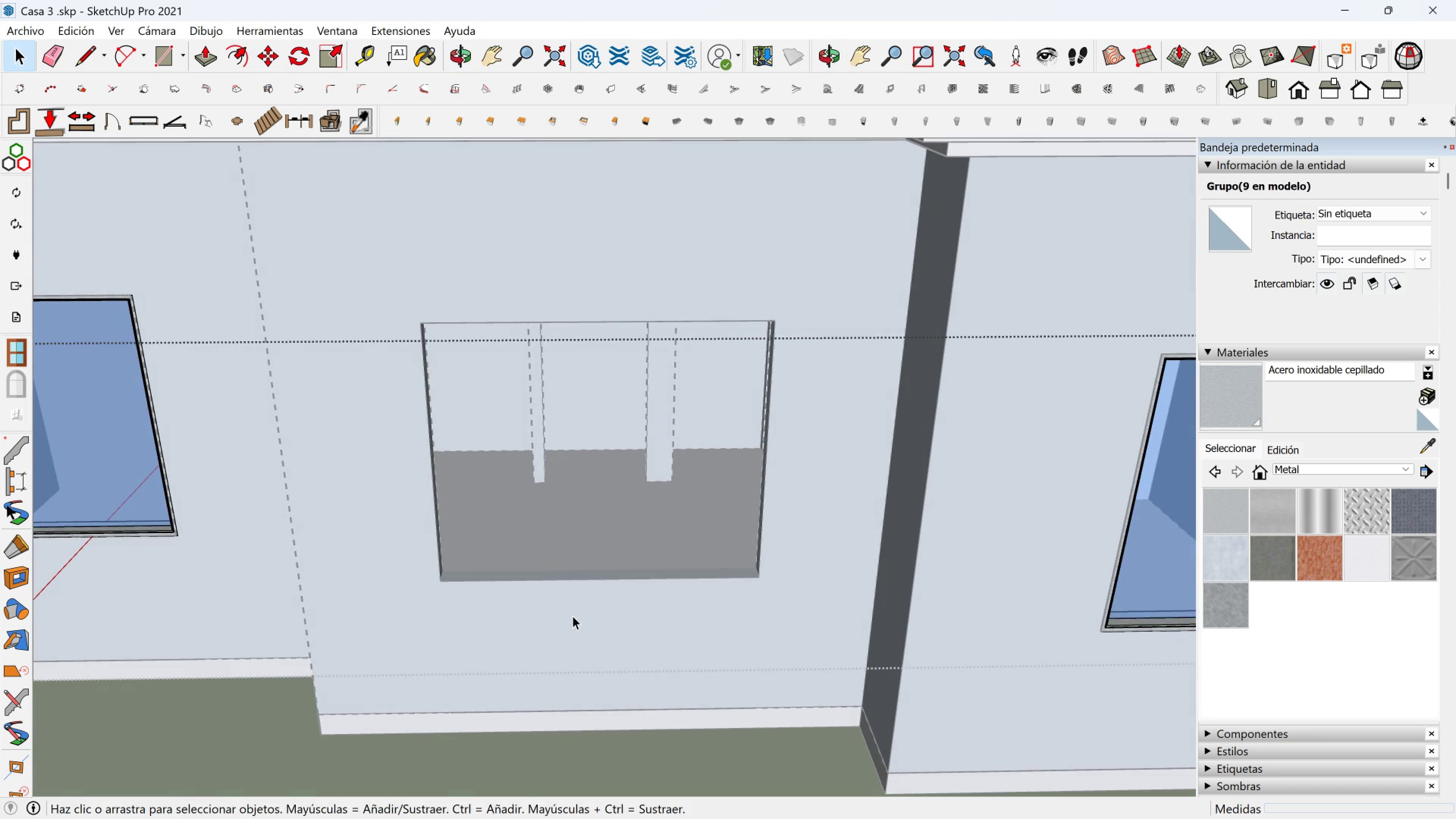 
triple_click([573, 616])
 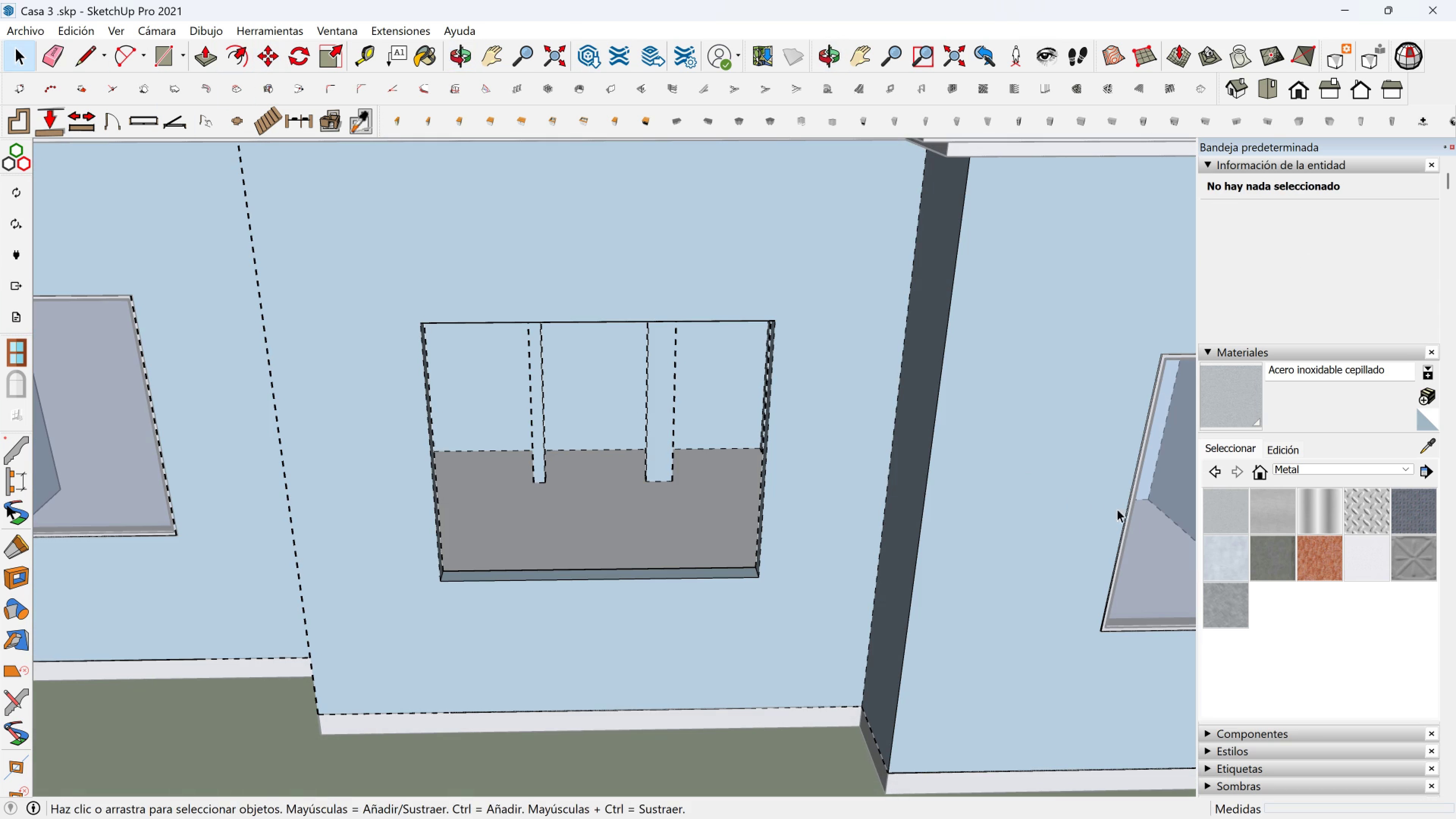 
double_click([1148, 520])
 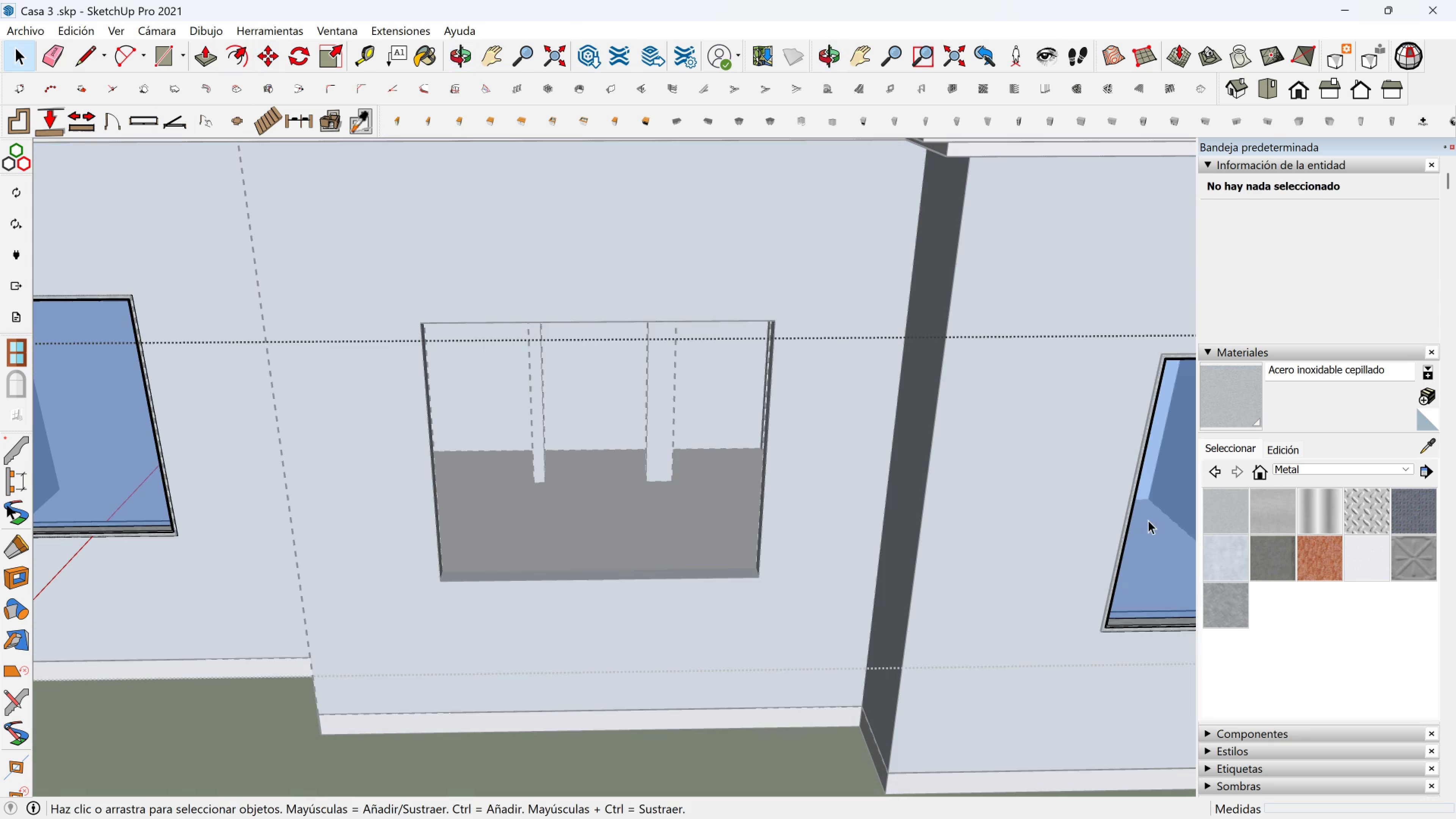 
triple_click([1148, 520])
 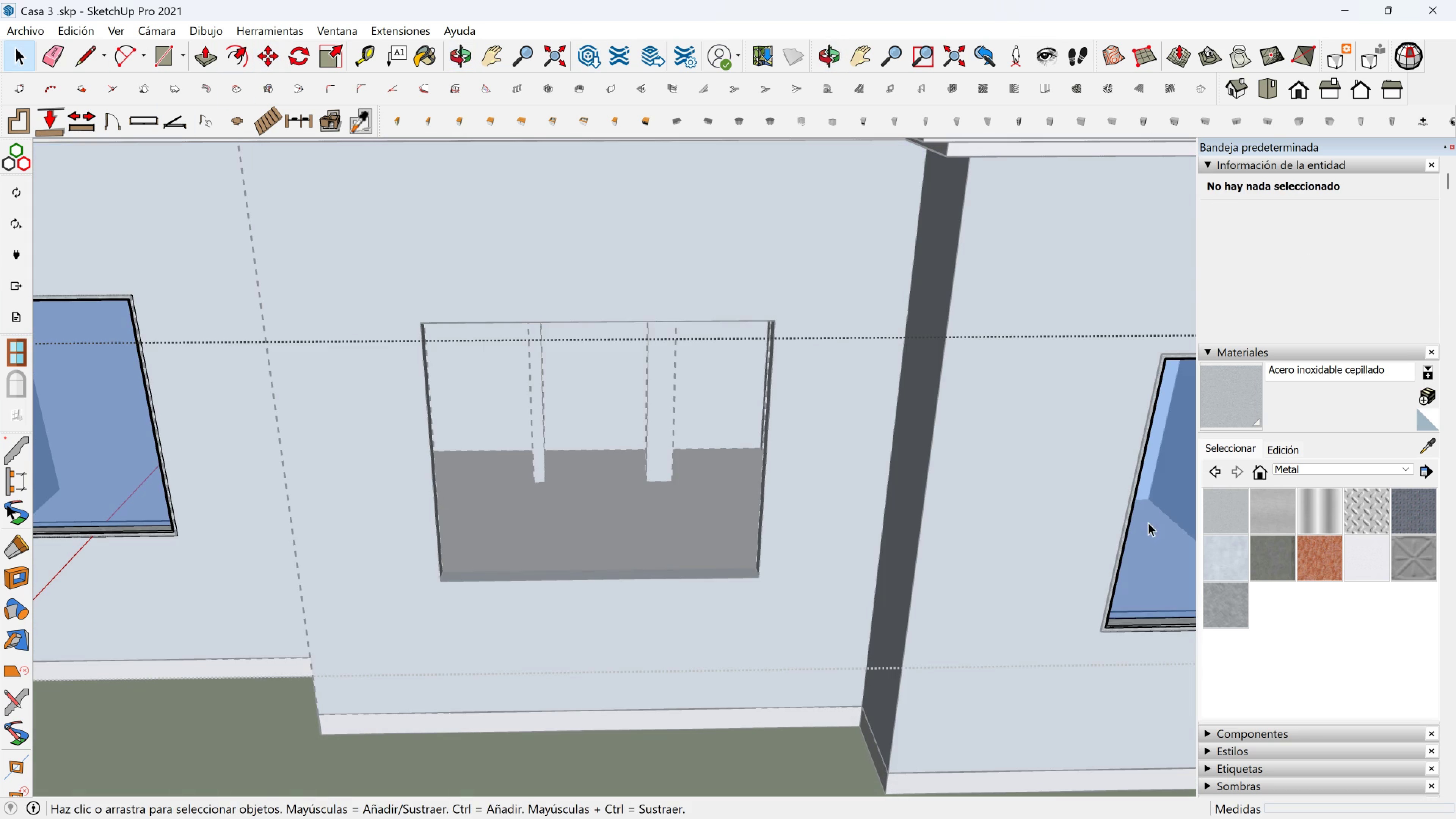 
triple_click([1148, 522])
 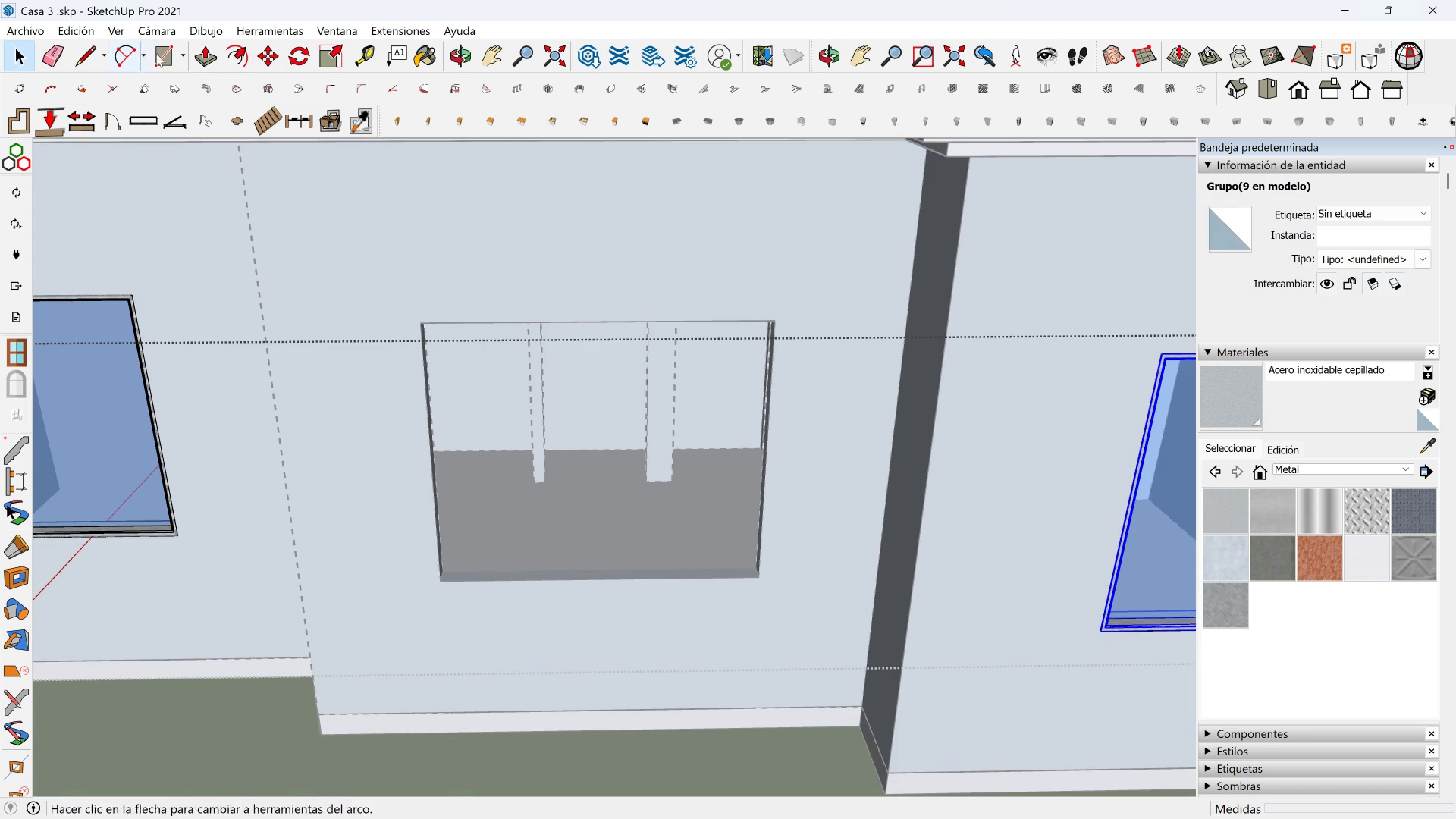 
left_click([176, 61])
 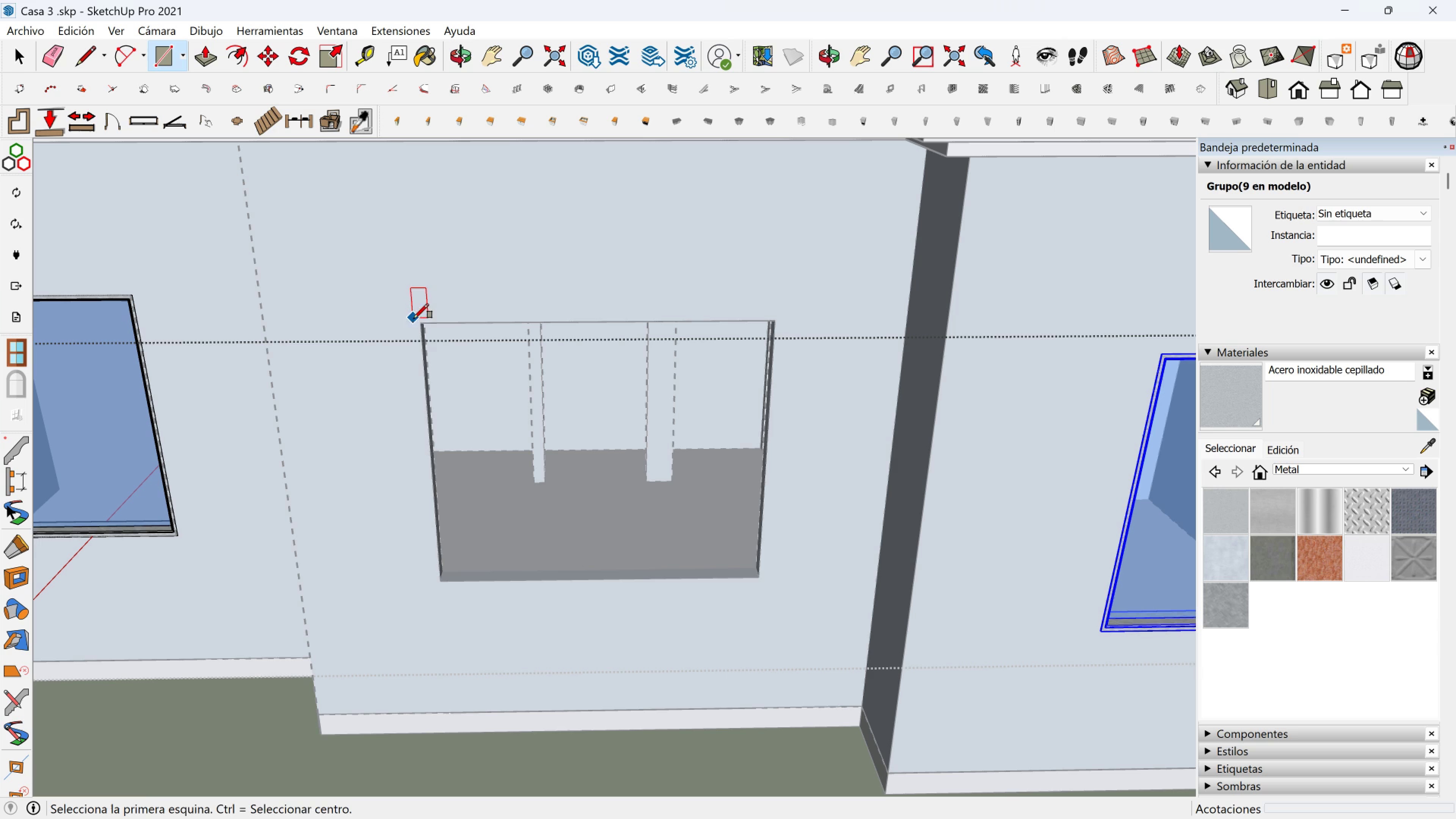 
left_click([417, 320])
 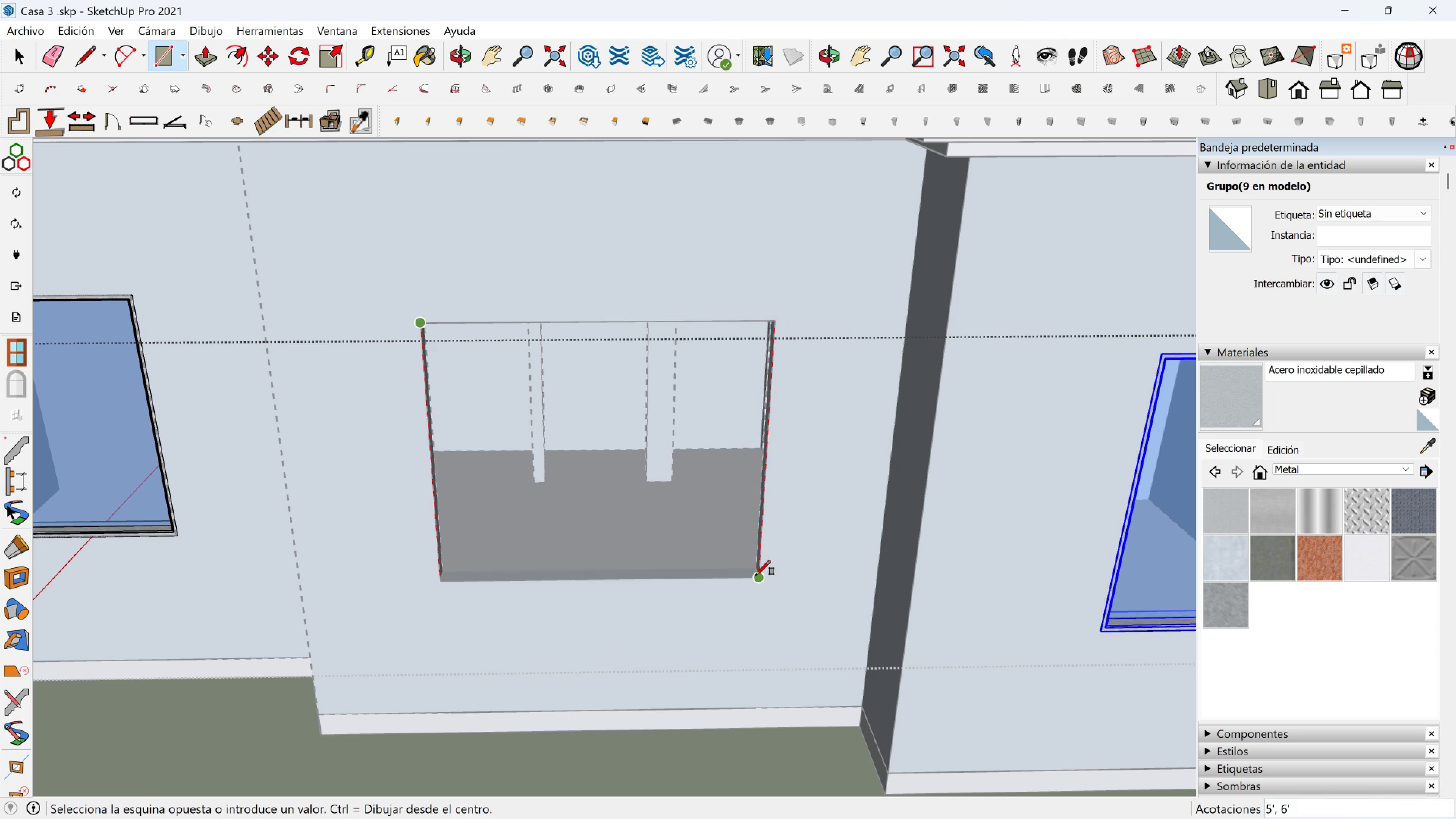 
left_click([756, 576])
 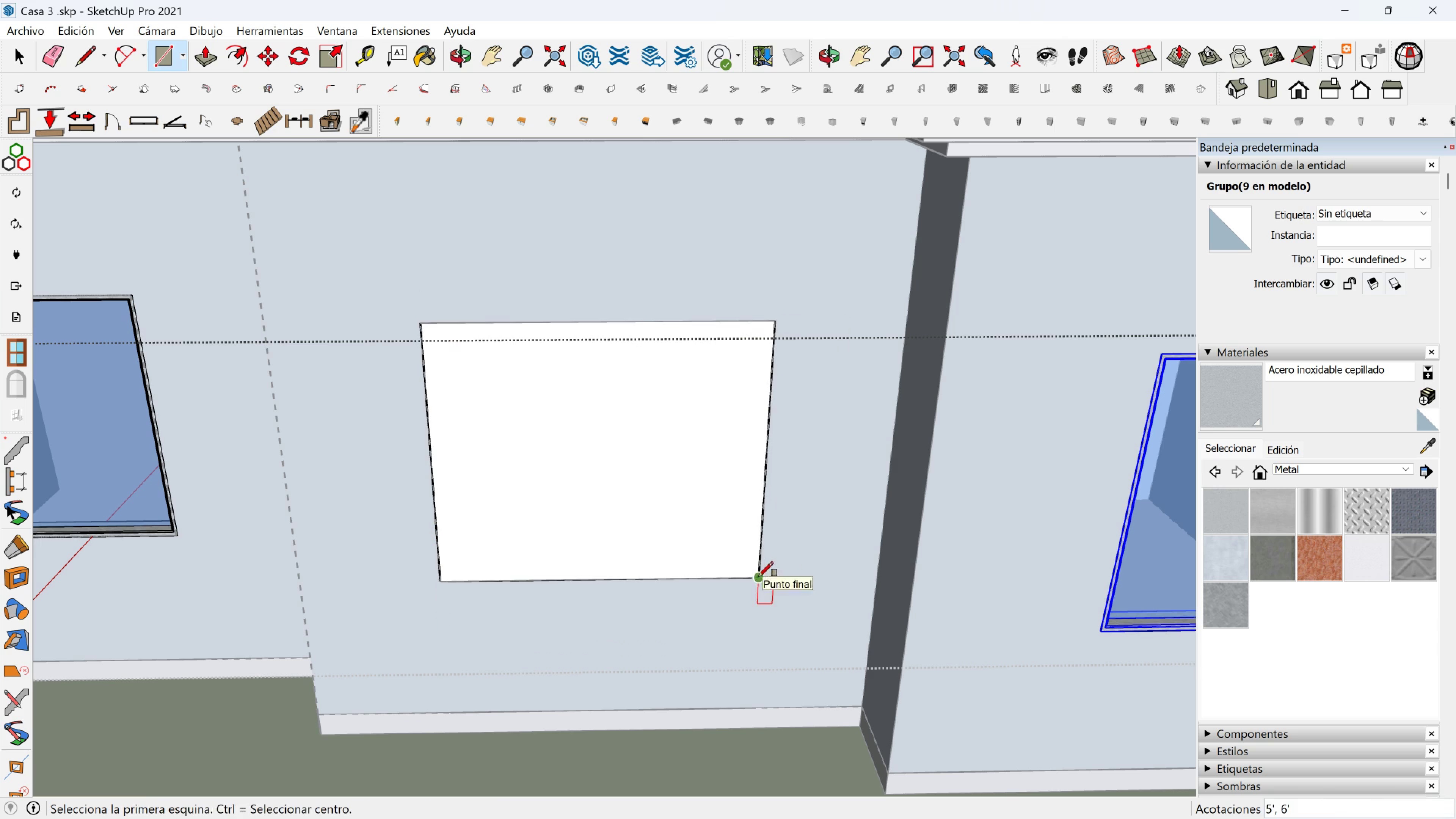 
key(Space)
 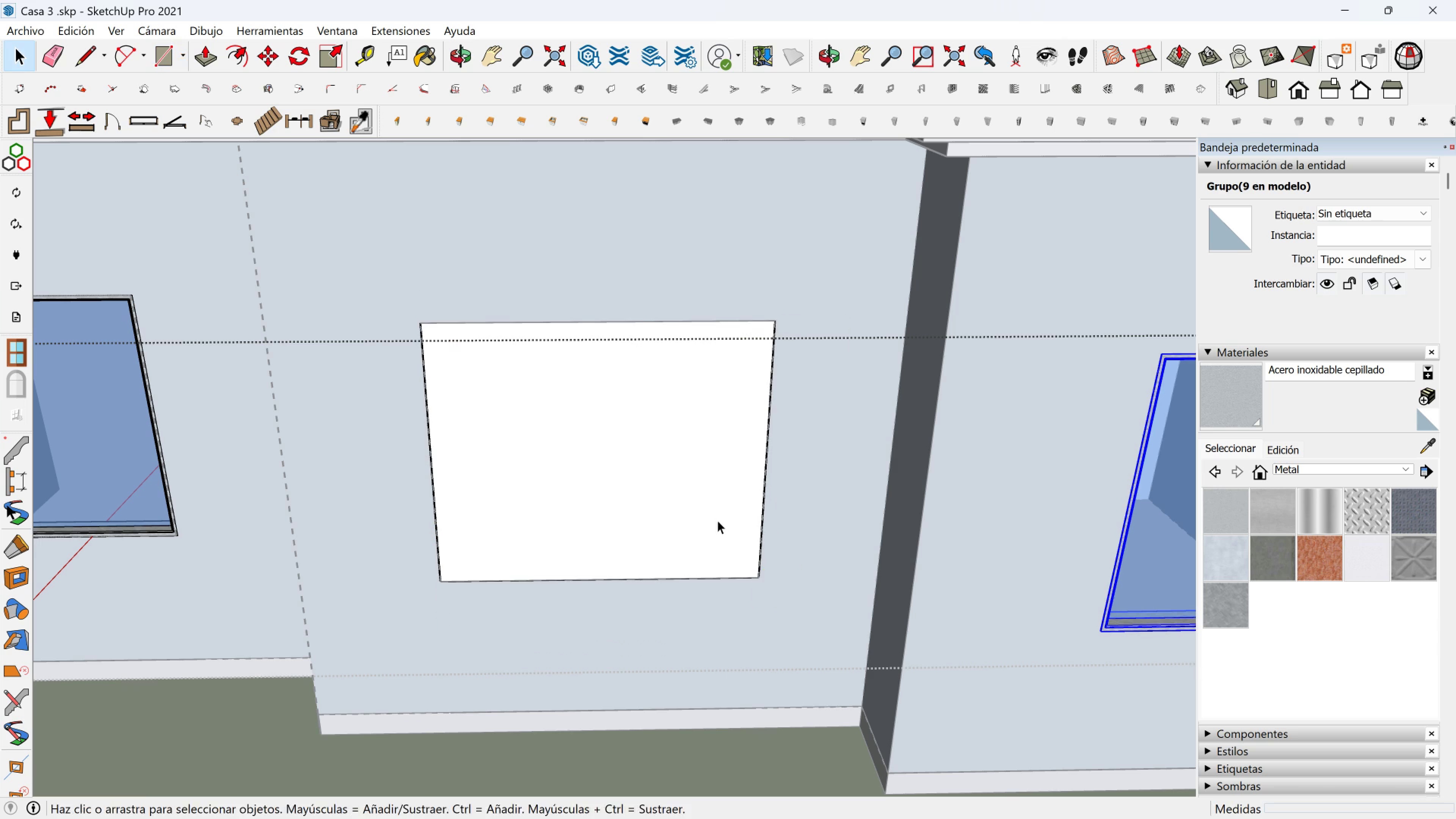 
left_click([717, 520])
 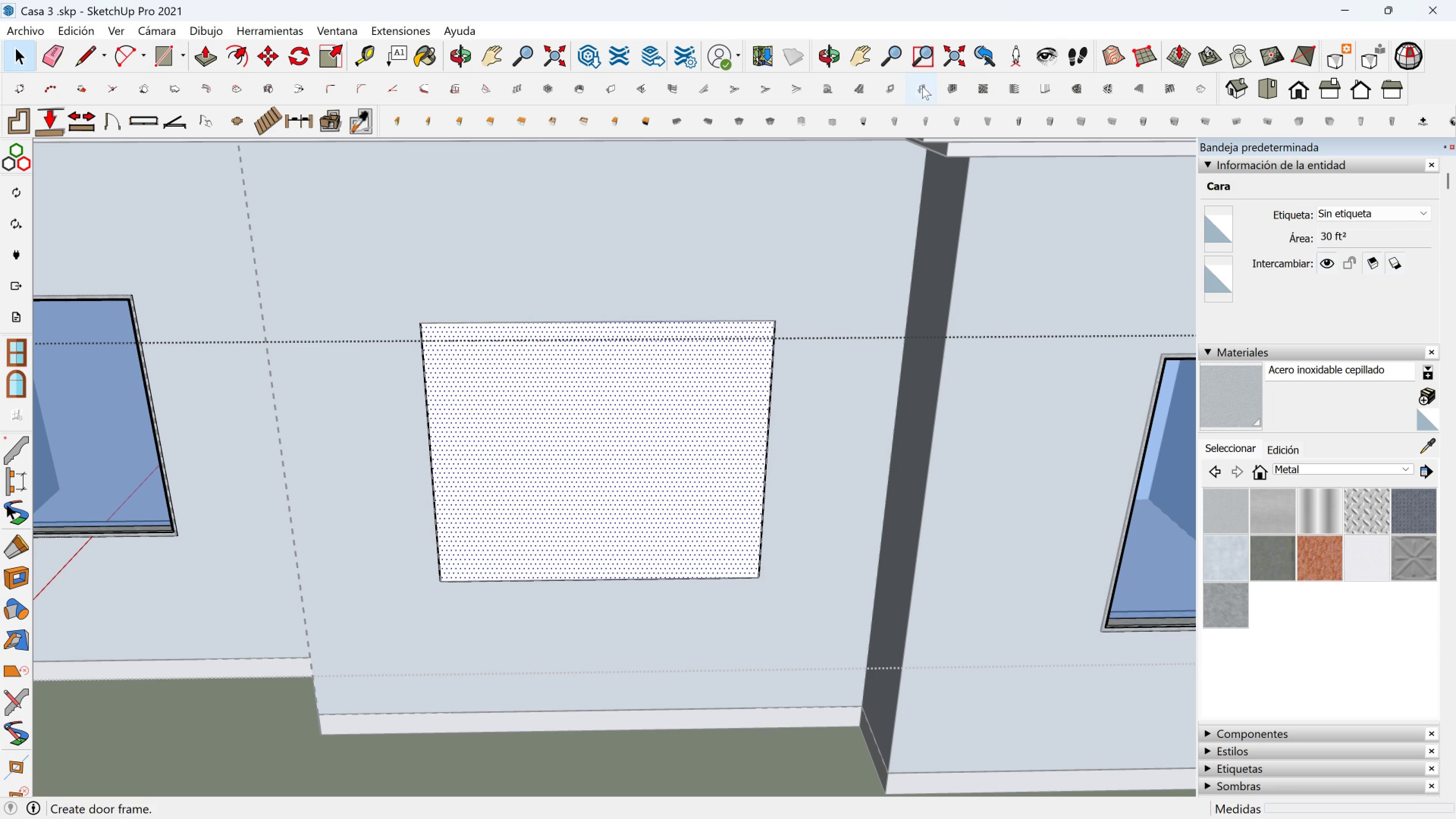 
left_click([888, 86])
 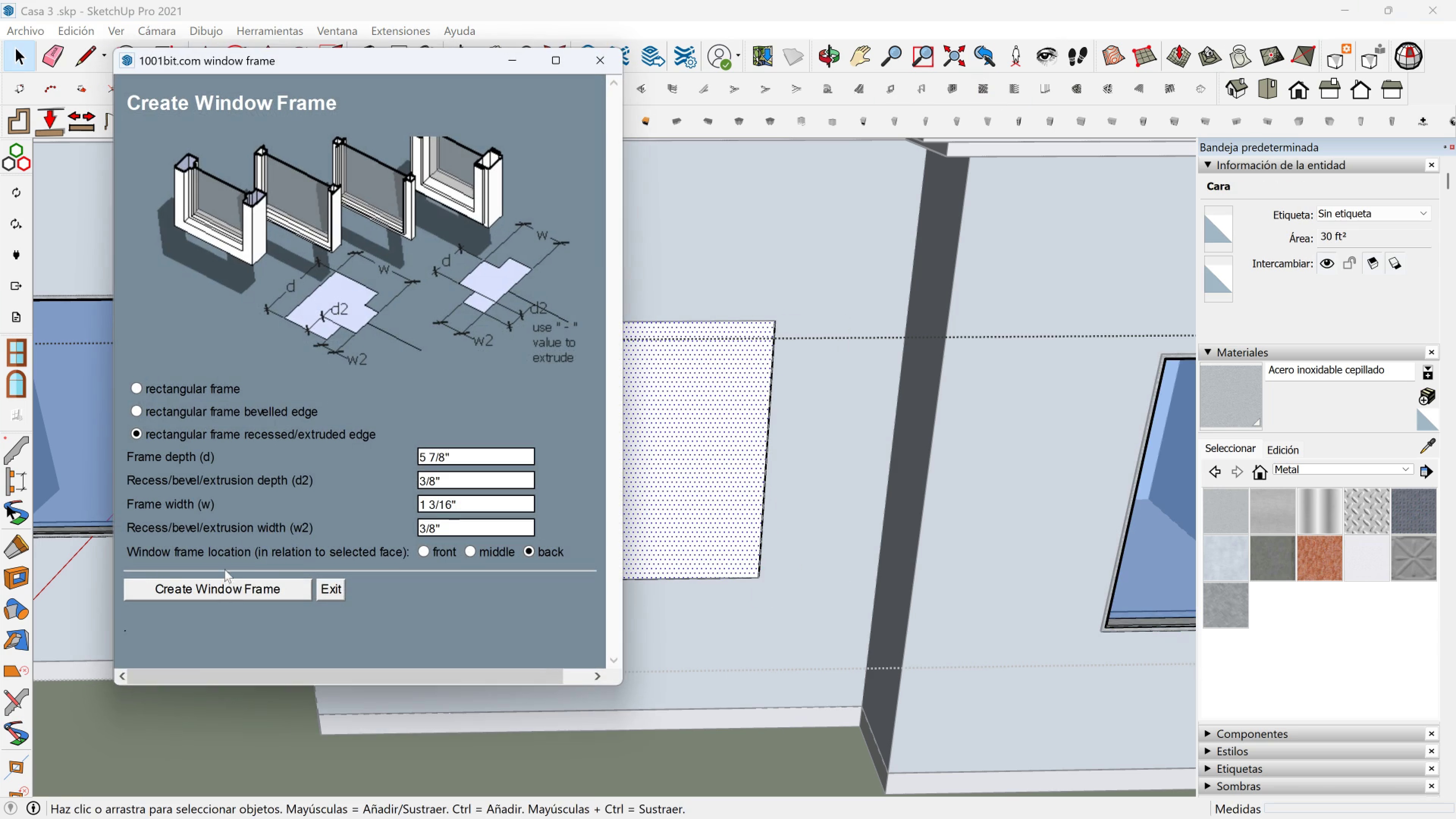 
left_click([221, 588])